 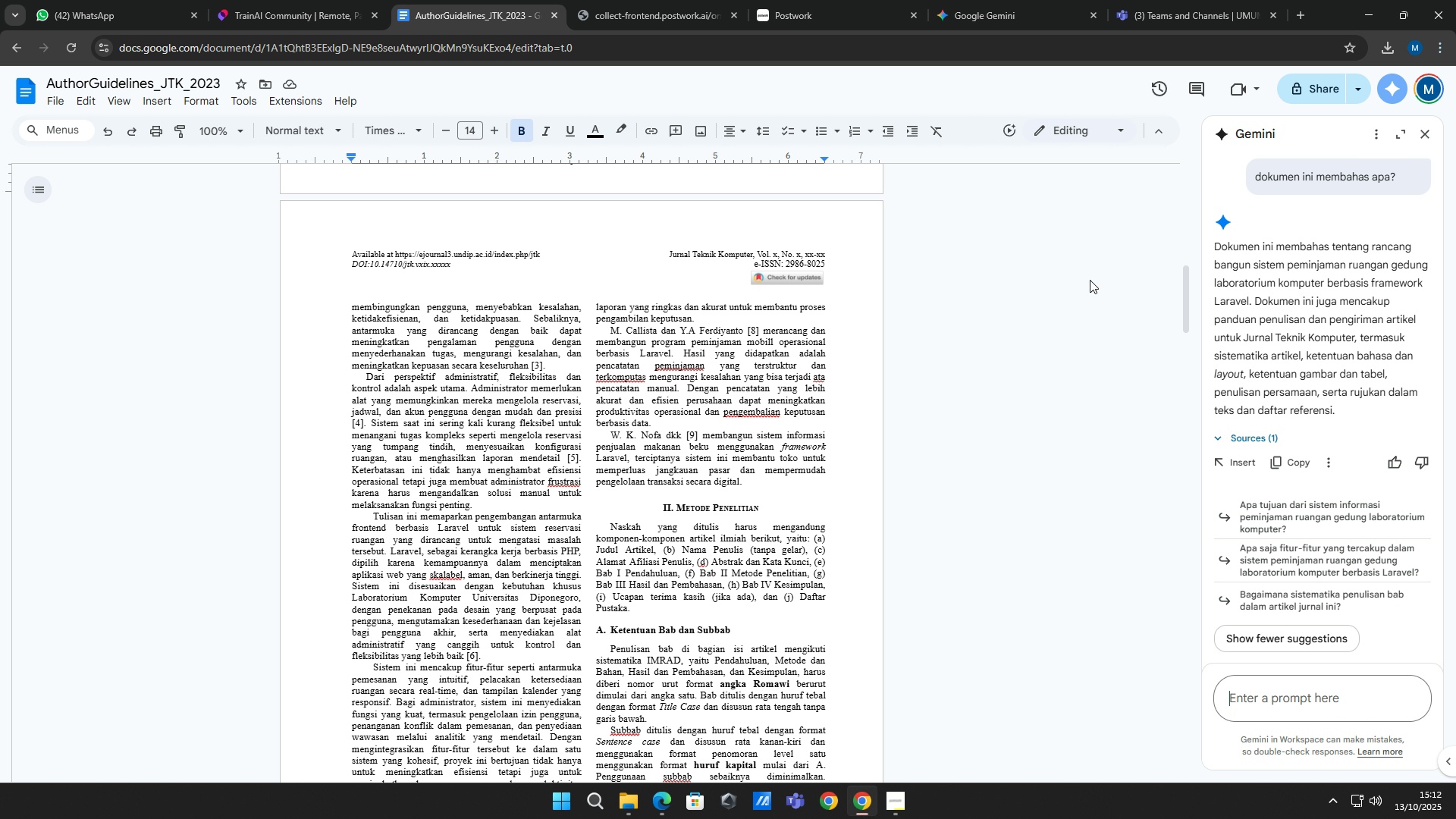 
left_click([1304, 3])
 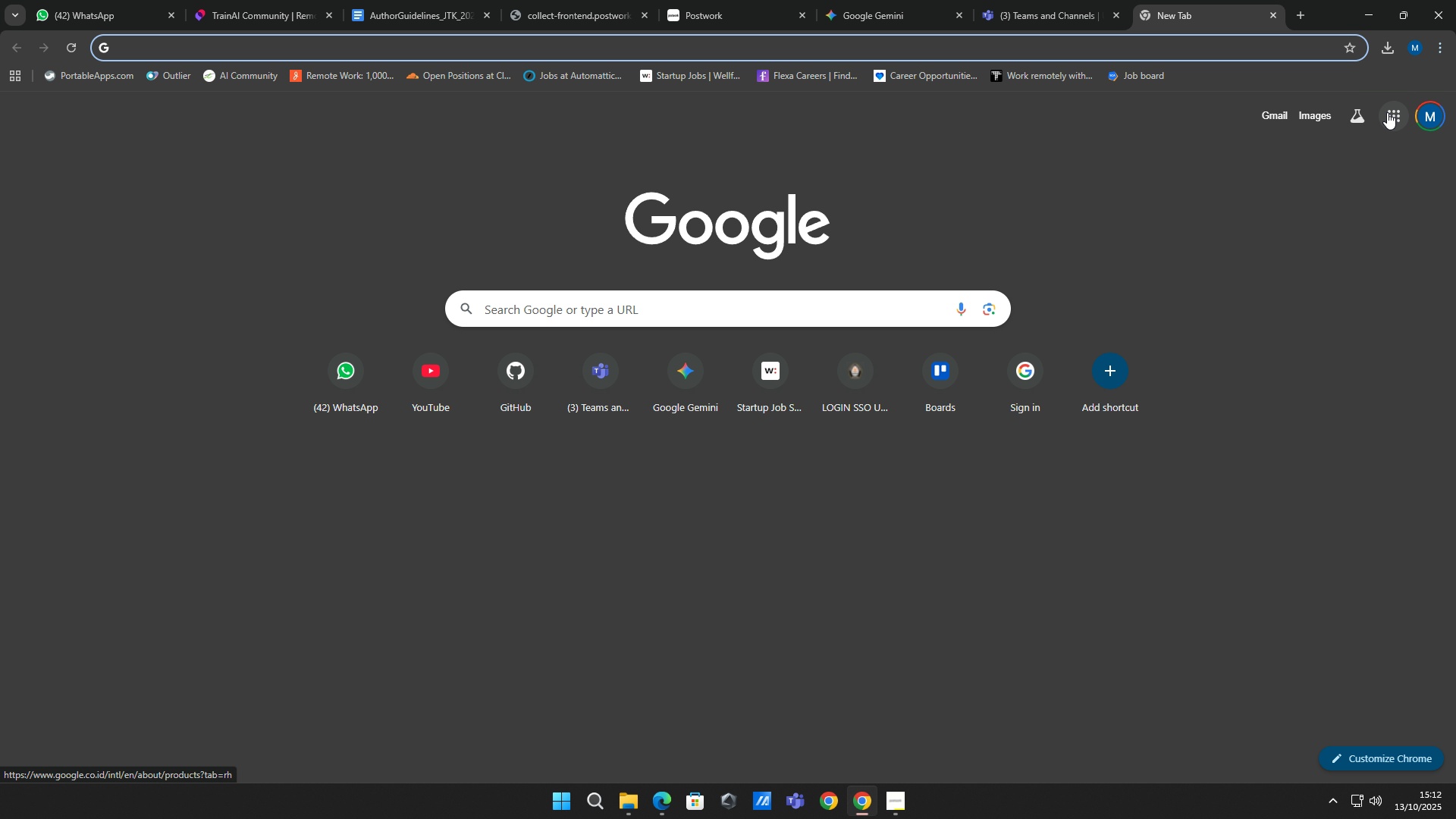 
left_click([1394, 111])
 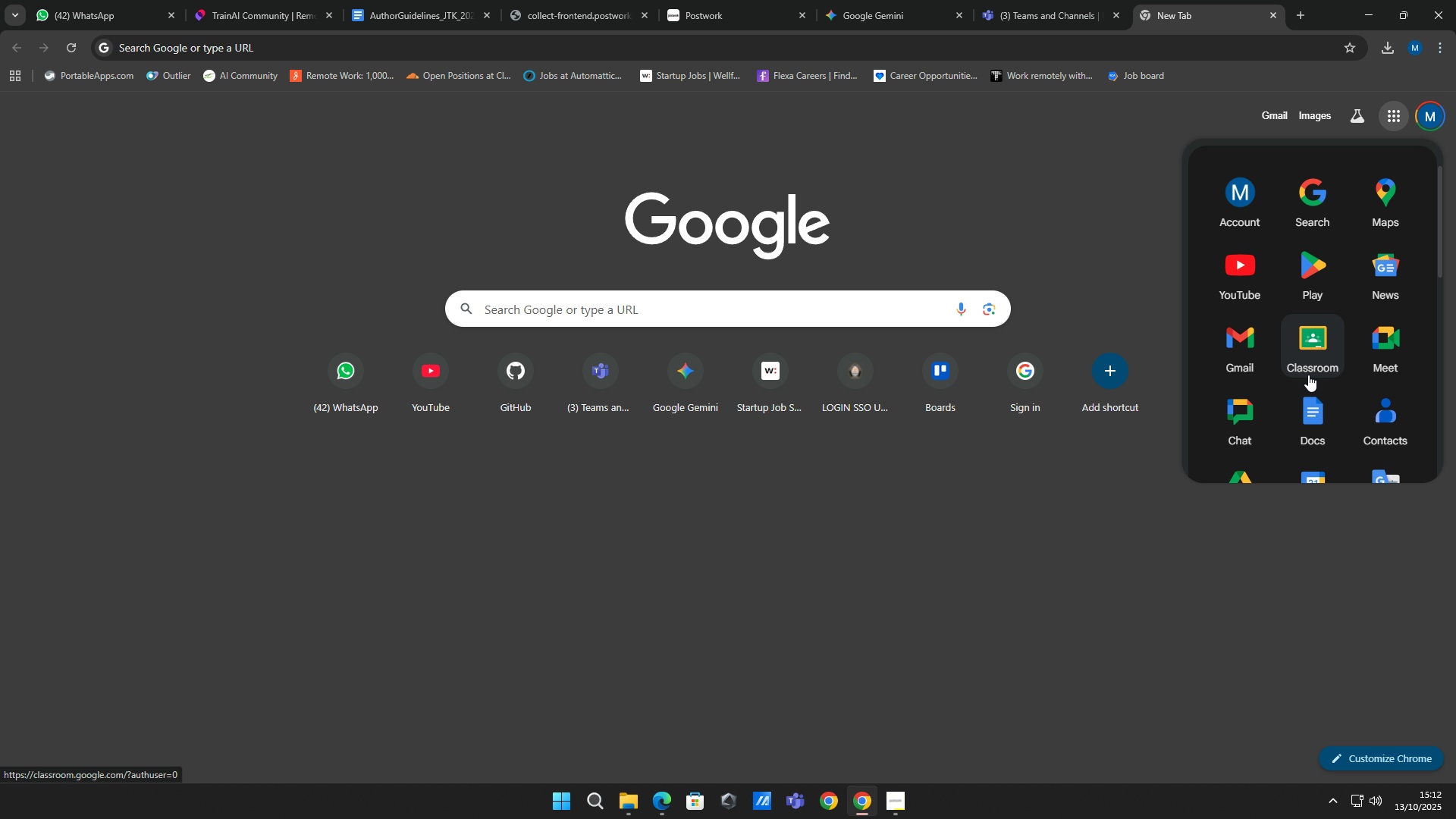 
scroll: coordinate [1309, 352], scroll_direction: down, amount: 4.0
 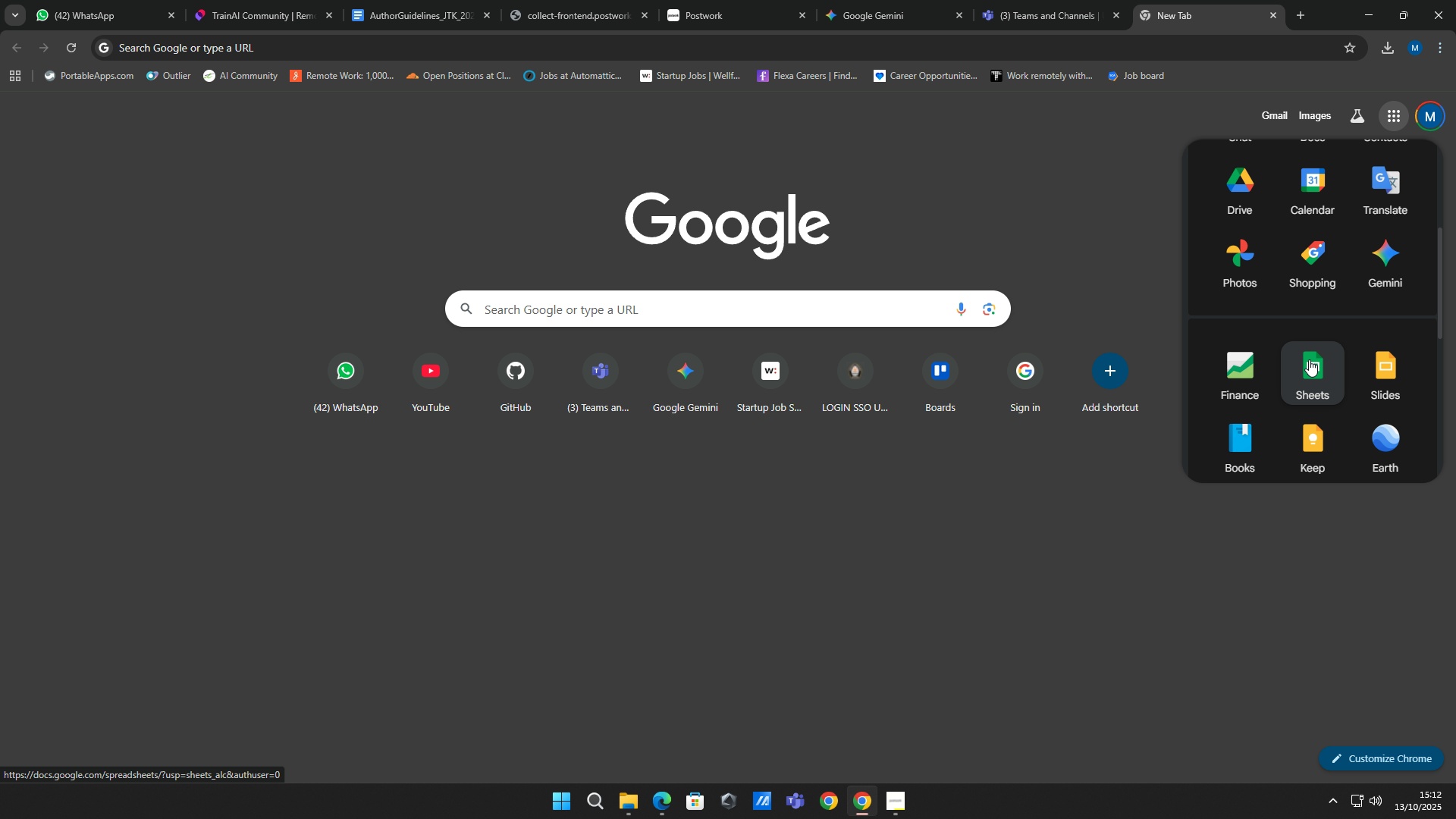 
left_click([1309, 359])
 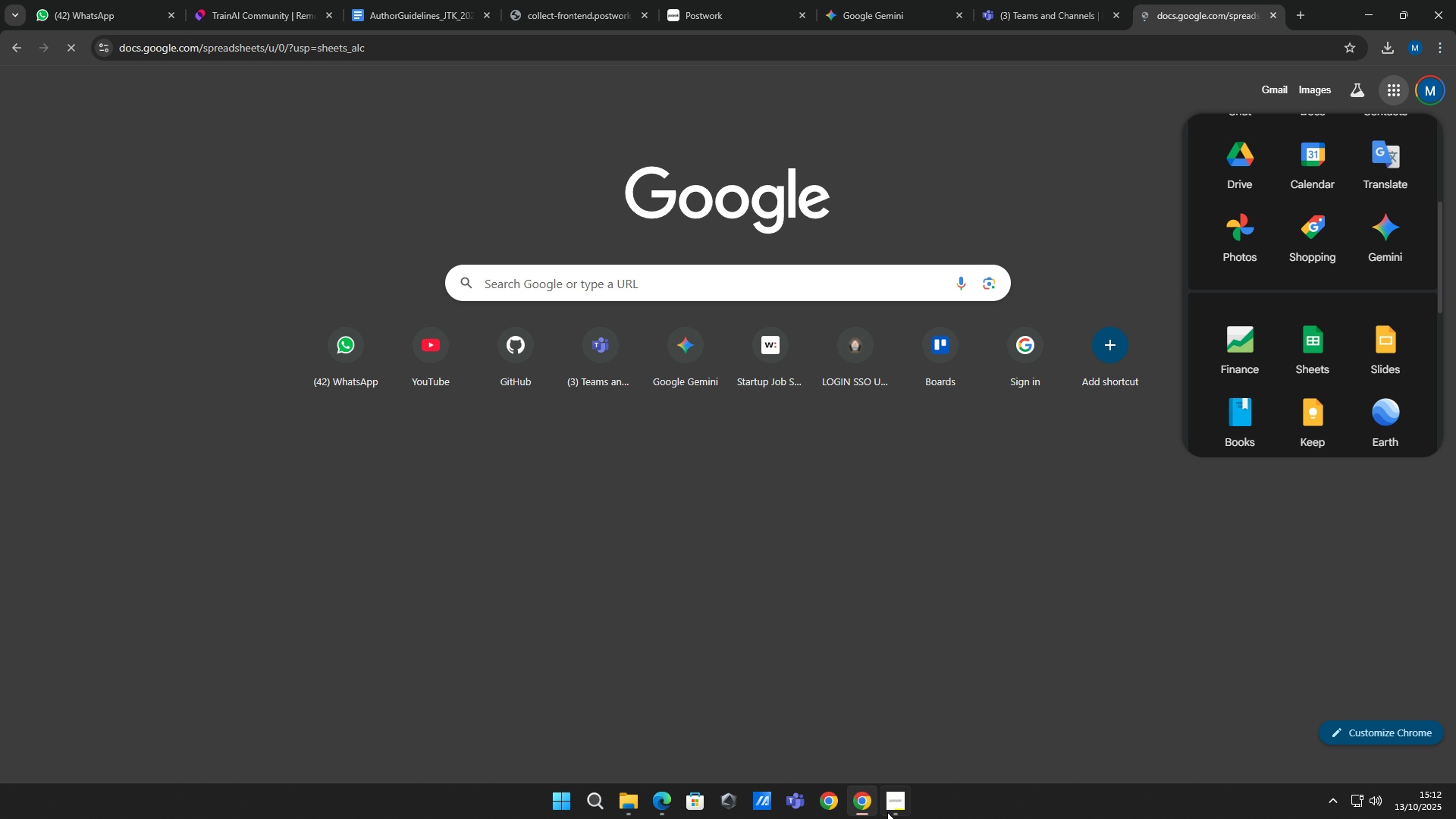 
left_click([897, 811])